 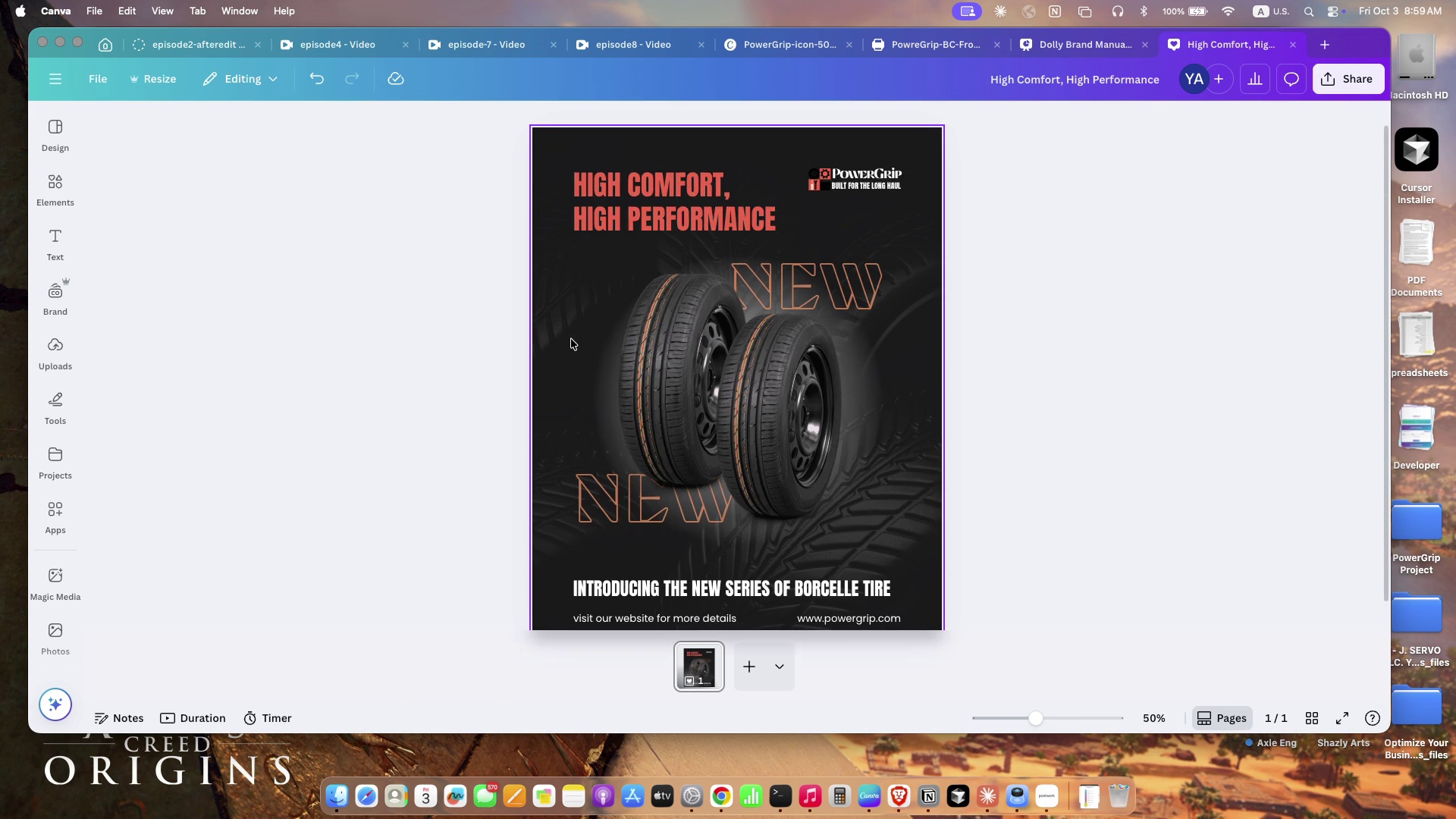 
key(Meta+Equal)
 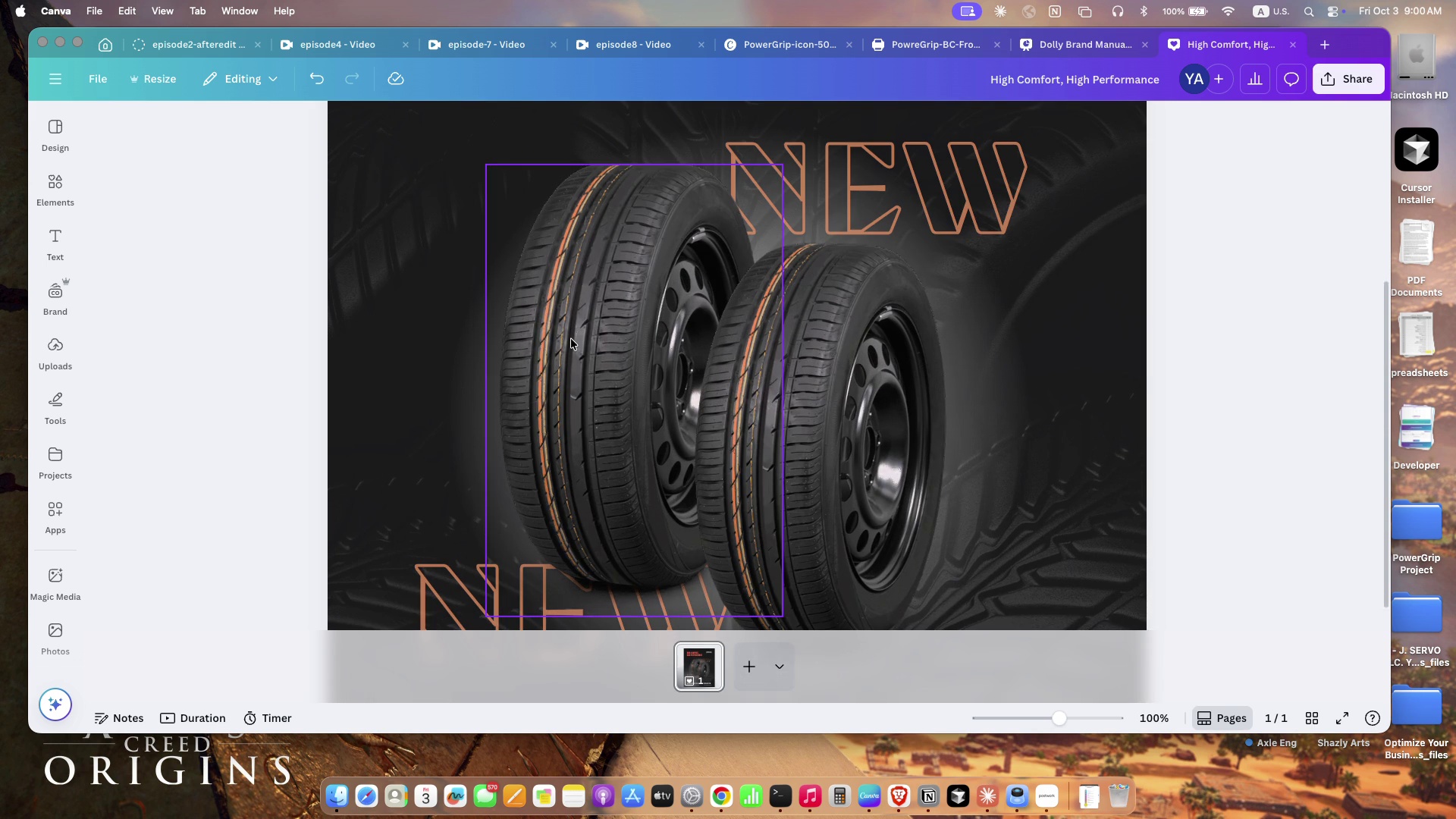 
key(Meta+Equal)
 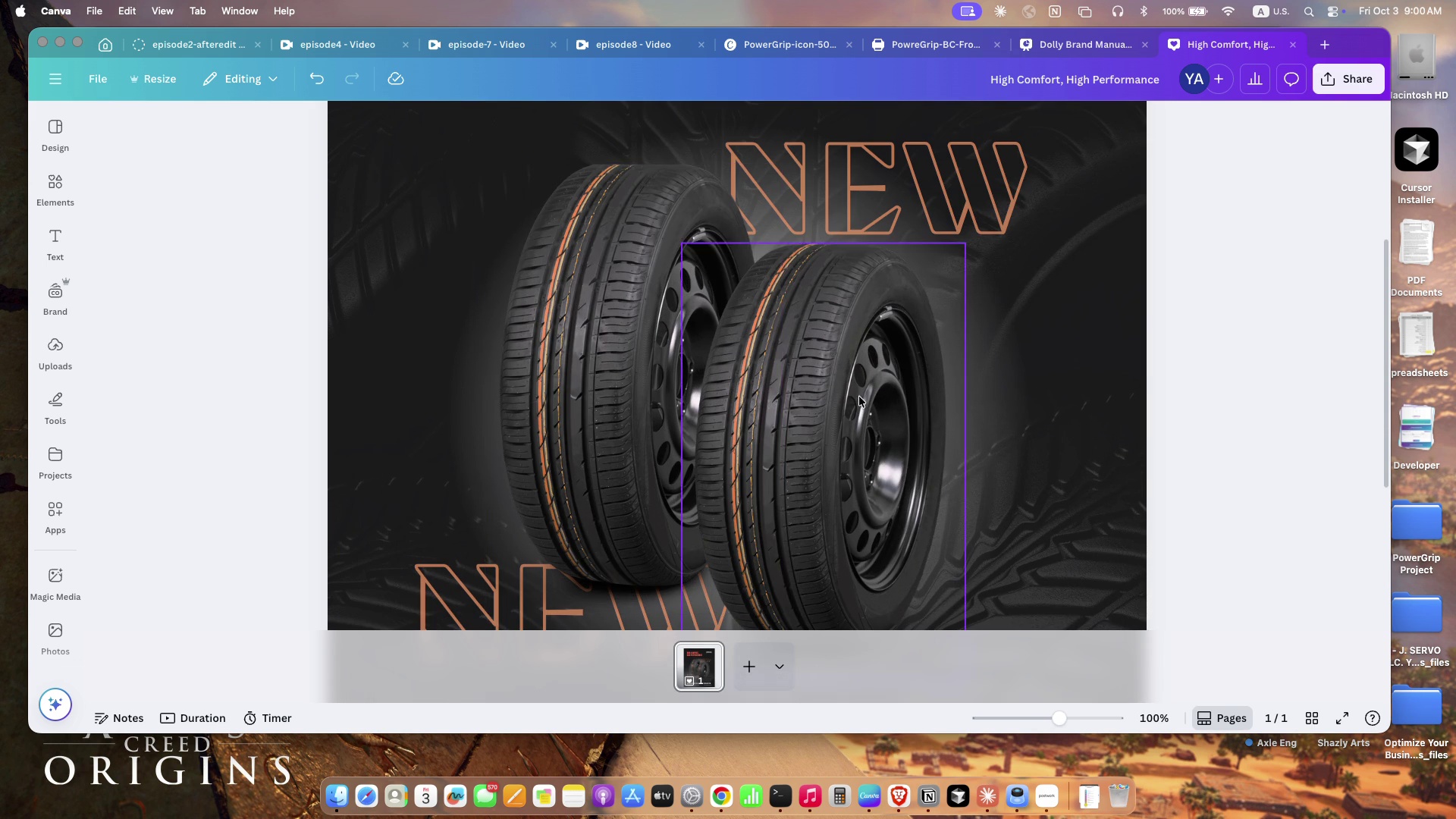 
scroll: coordinate [1035, 413], scroll_direction: up, amount: 21.0
 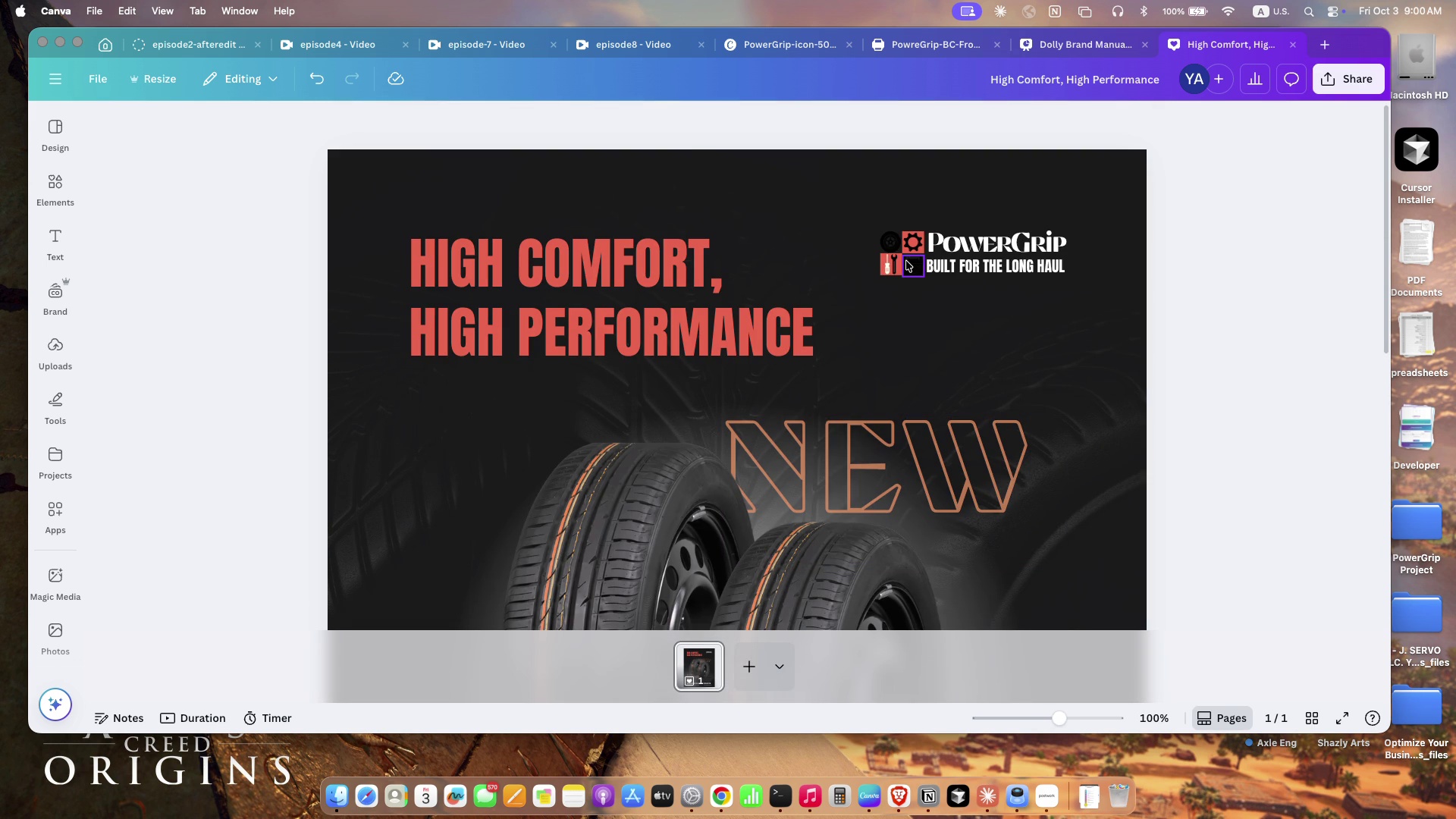 
left_click([910, 263])
 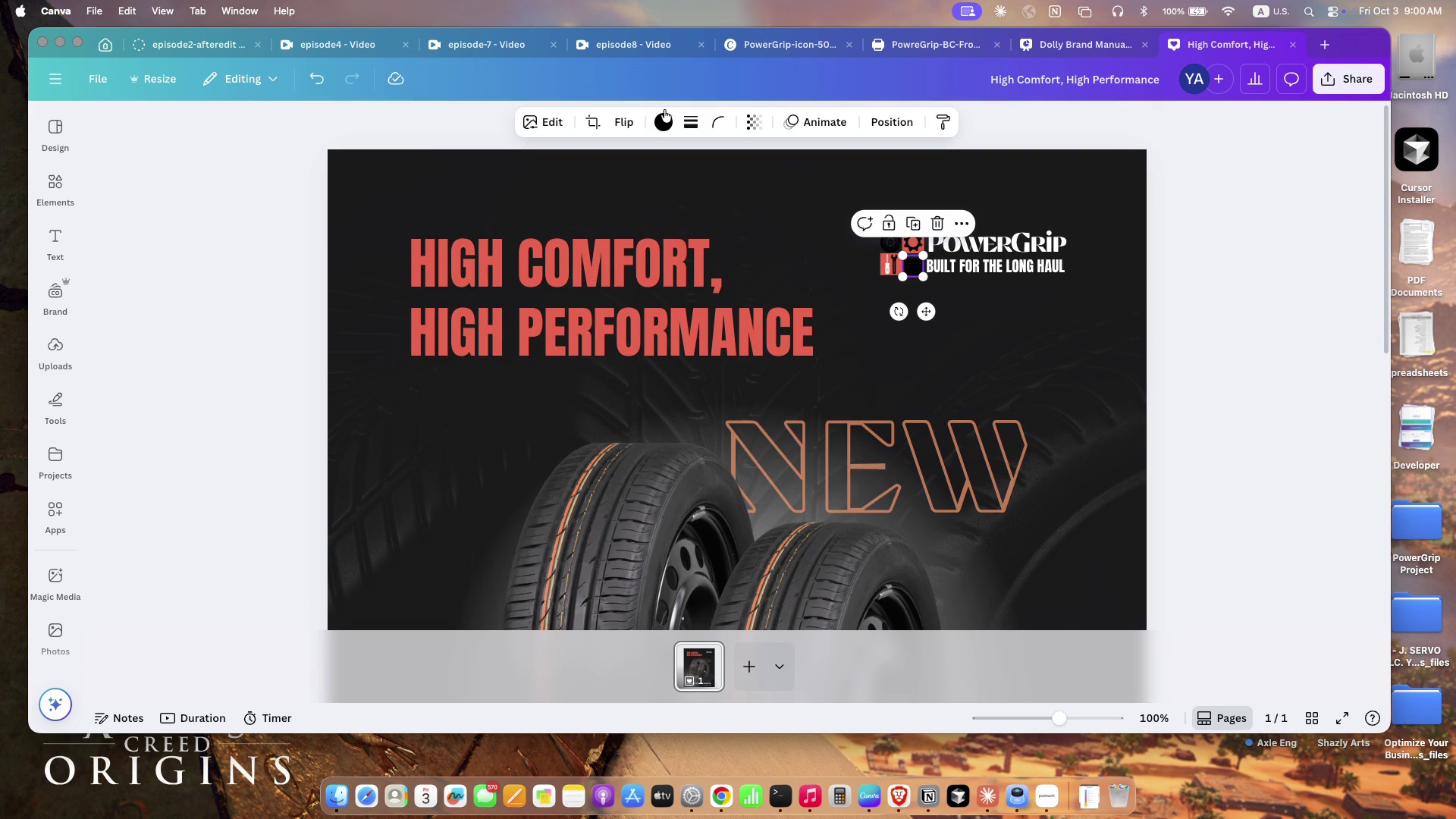 
left_click([667, 118])
 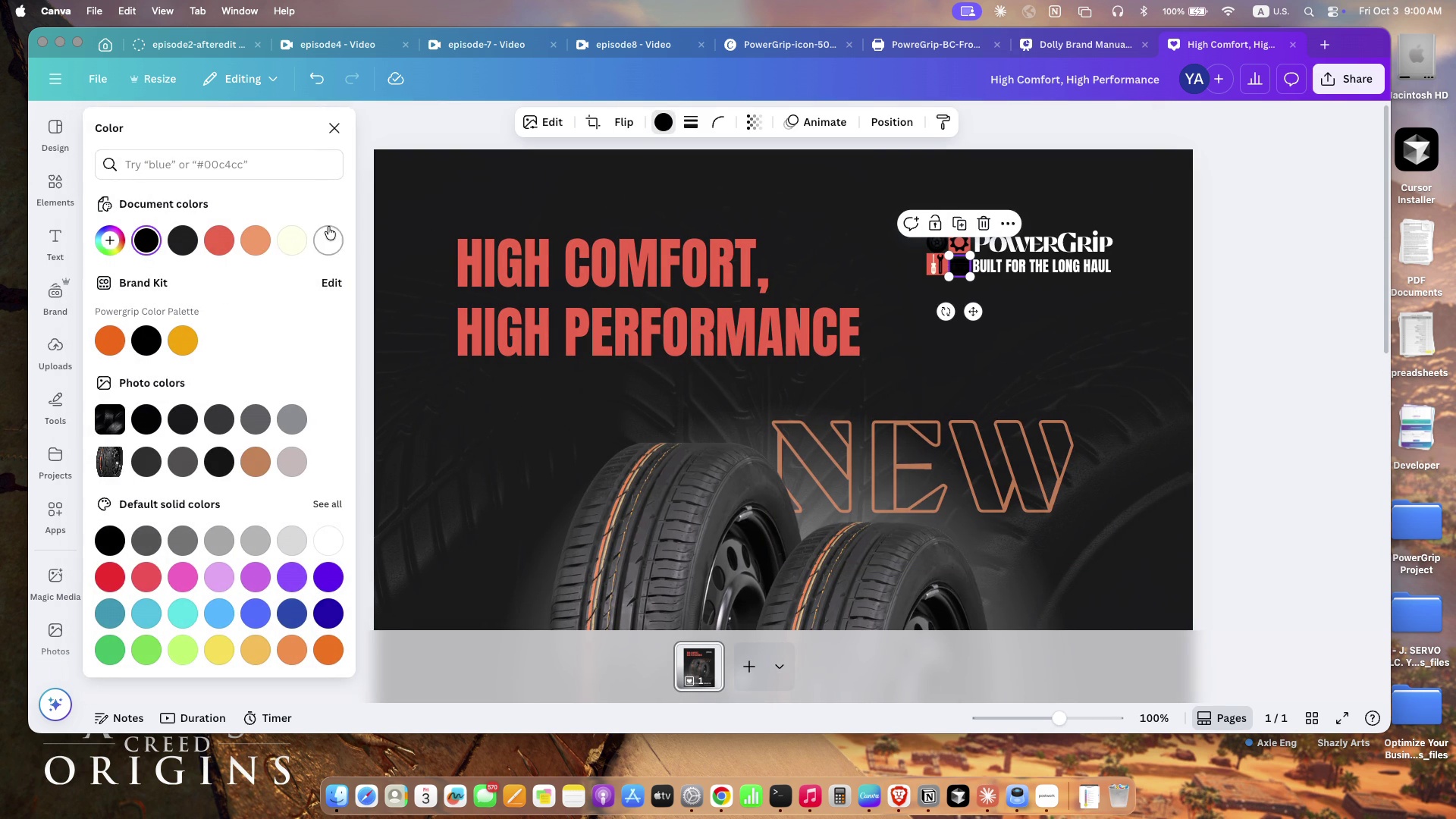 
left_click([328, 233])
 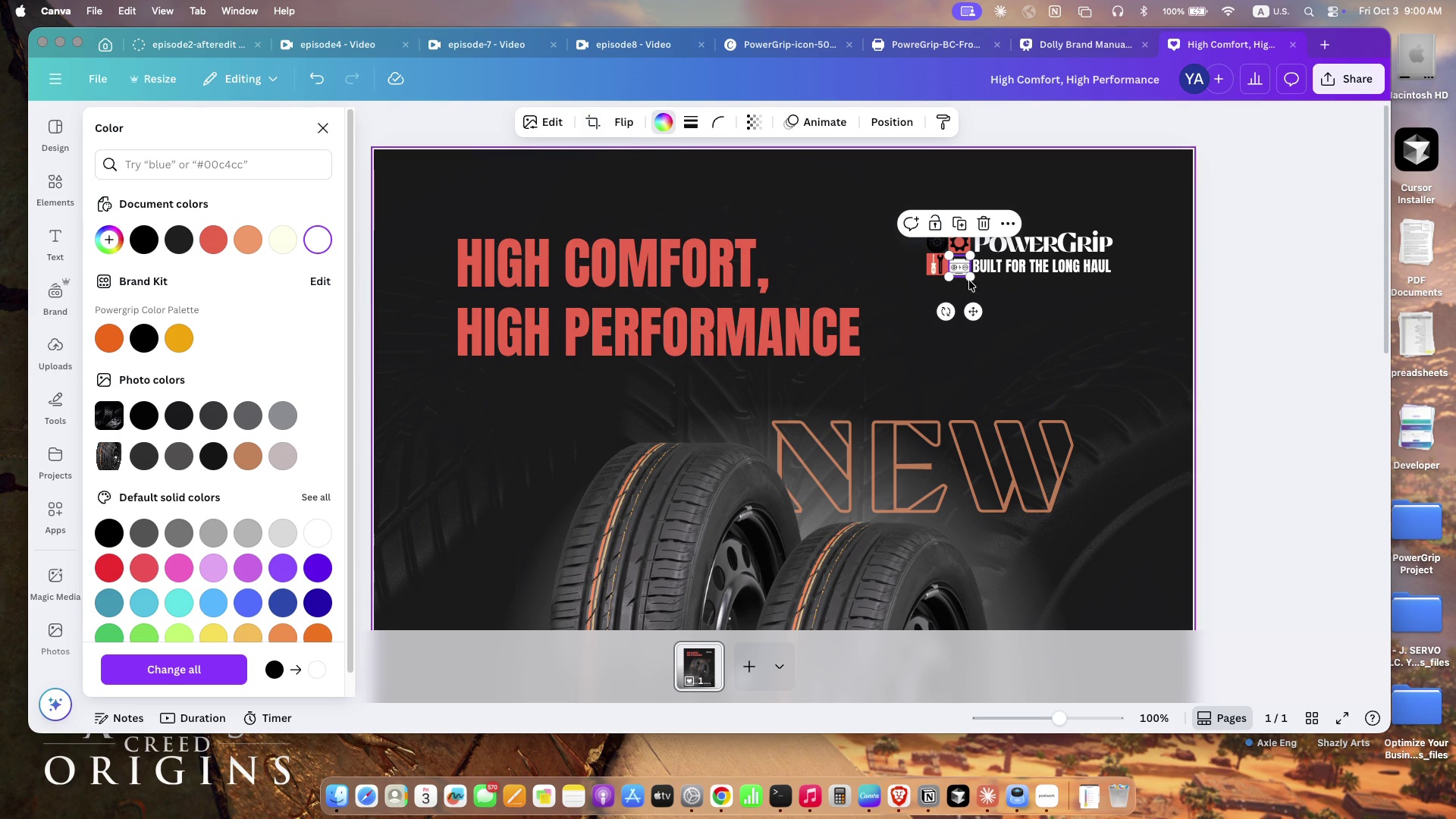 
left_click([938, 246])
 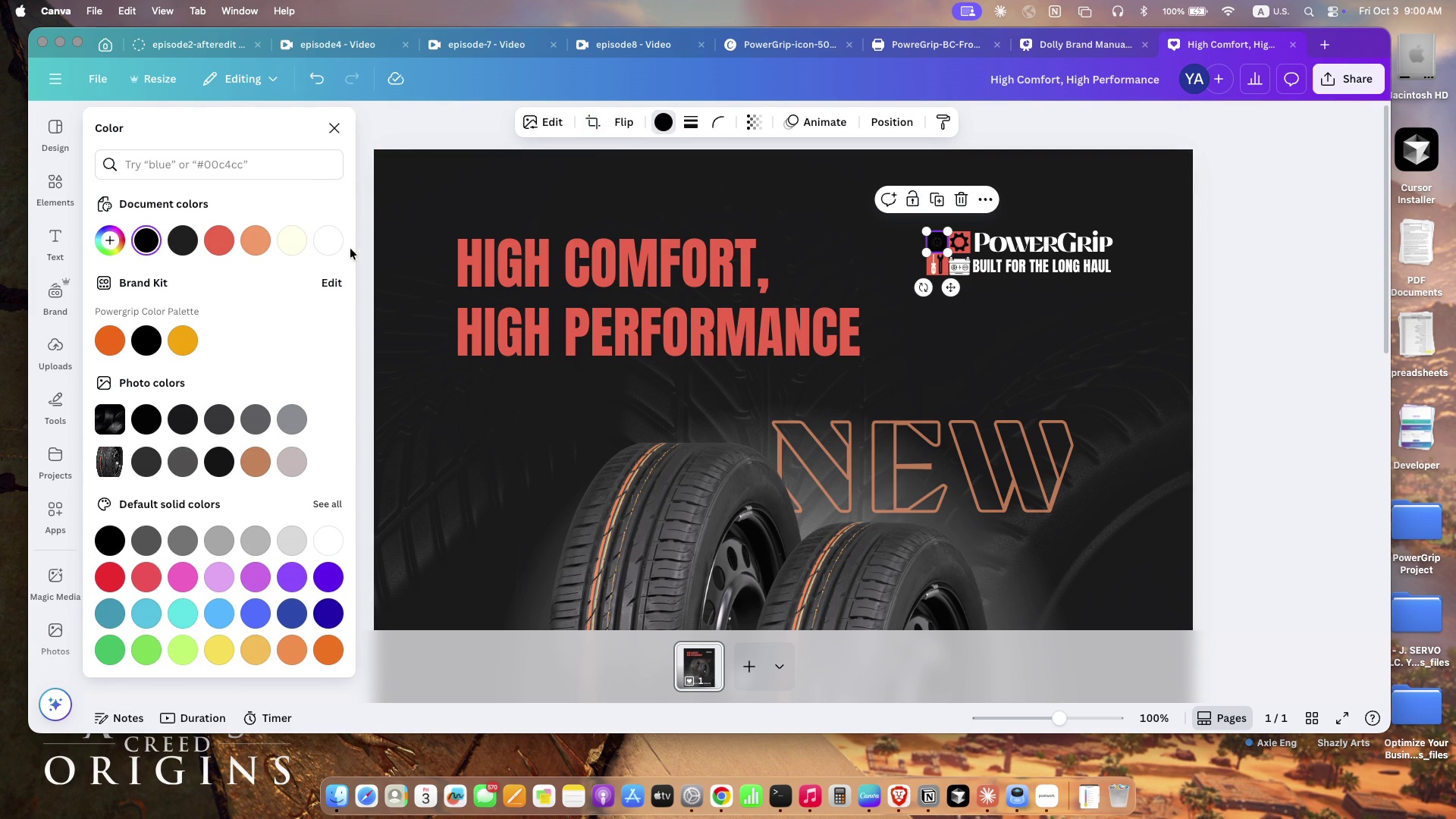 
left_click([334, 246])